 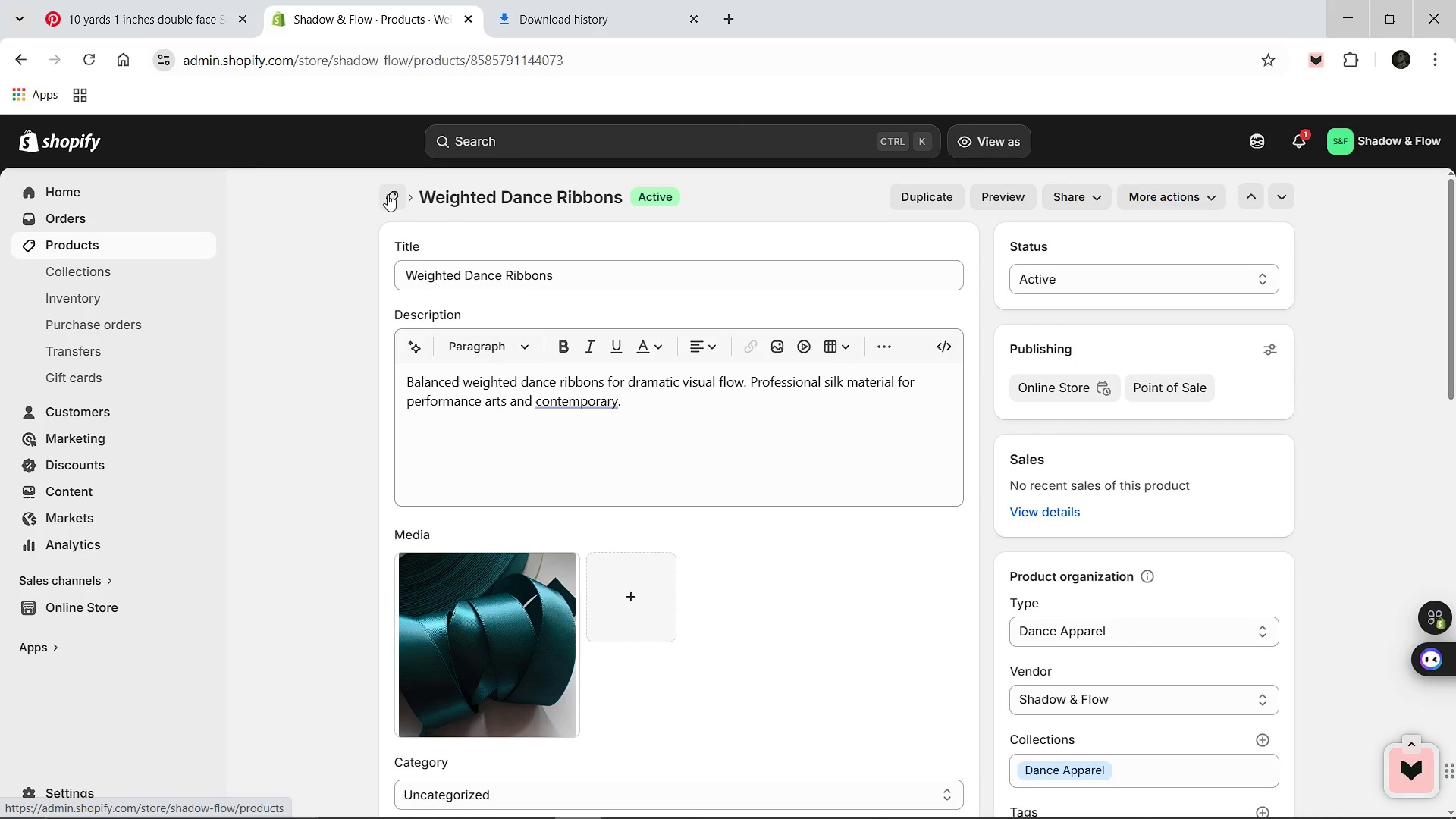 
key(Control+A)
 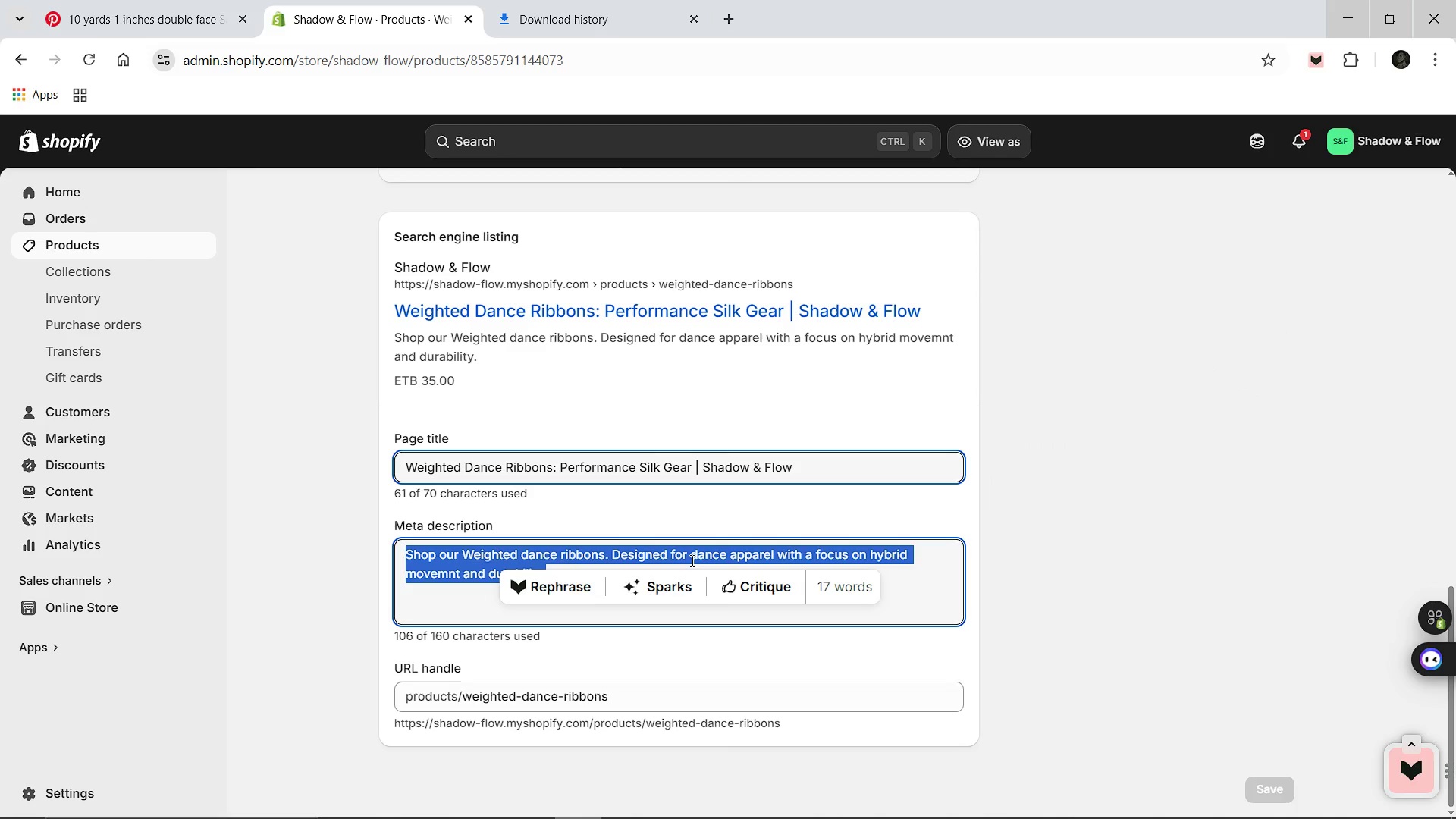 
hold_key(key=ShiftLeft, duration=0.98)
 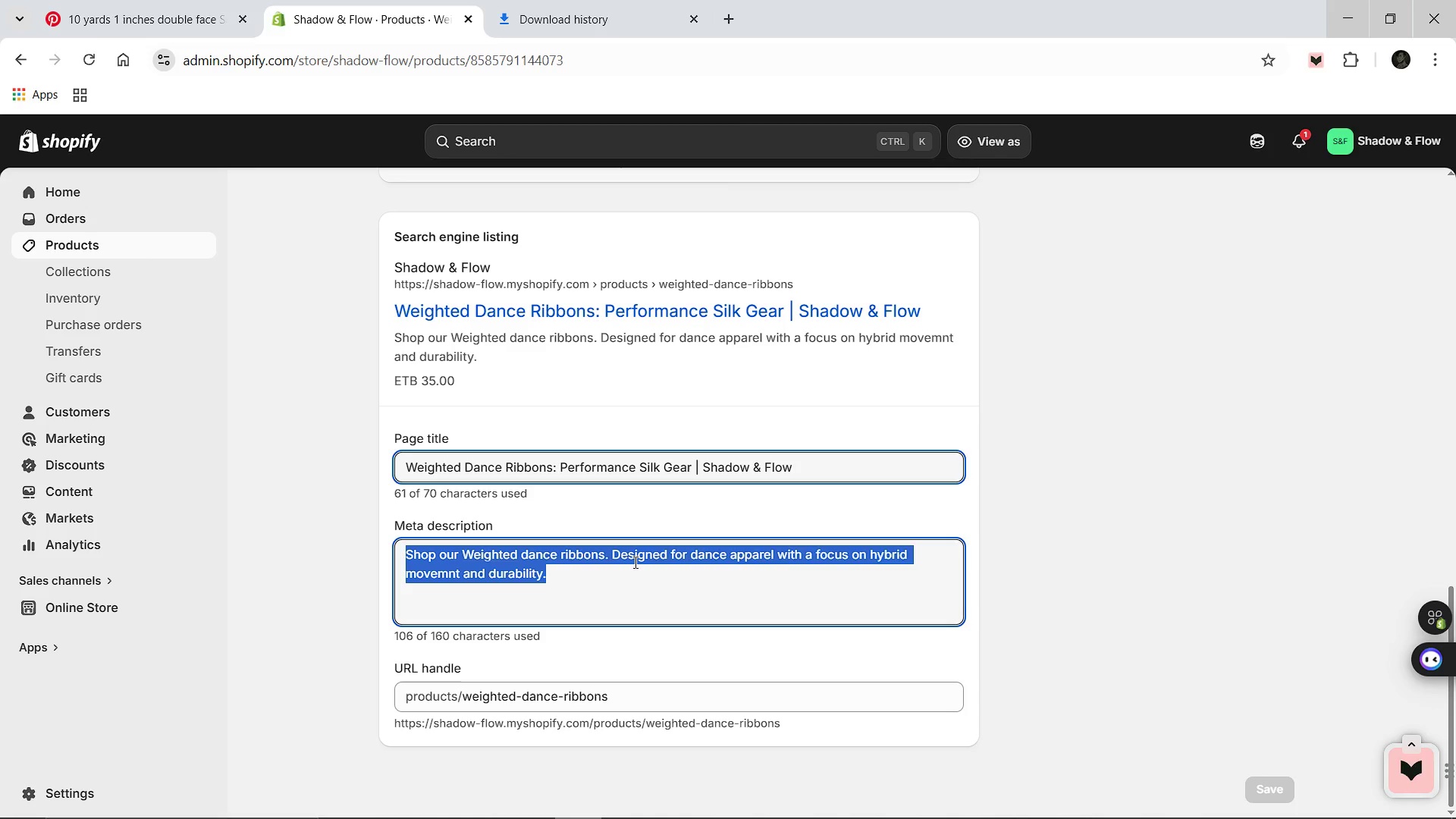 
left_click([634, 562])
 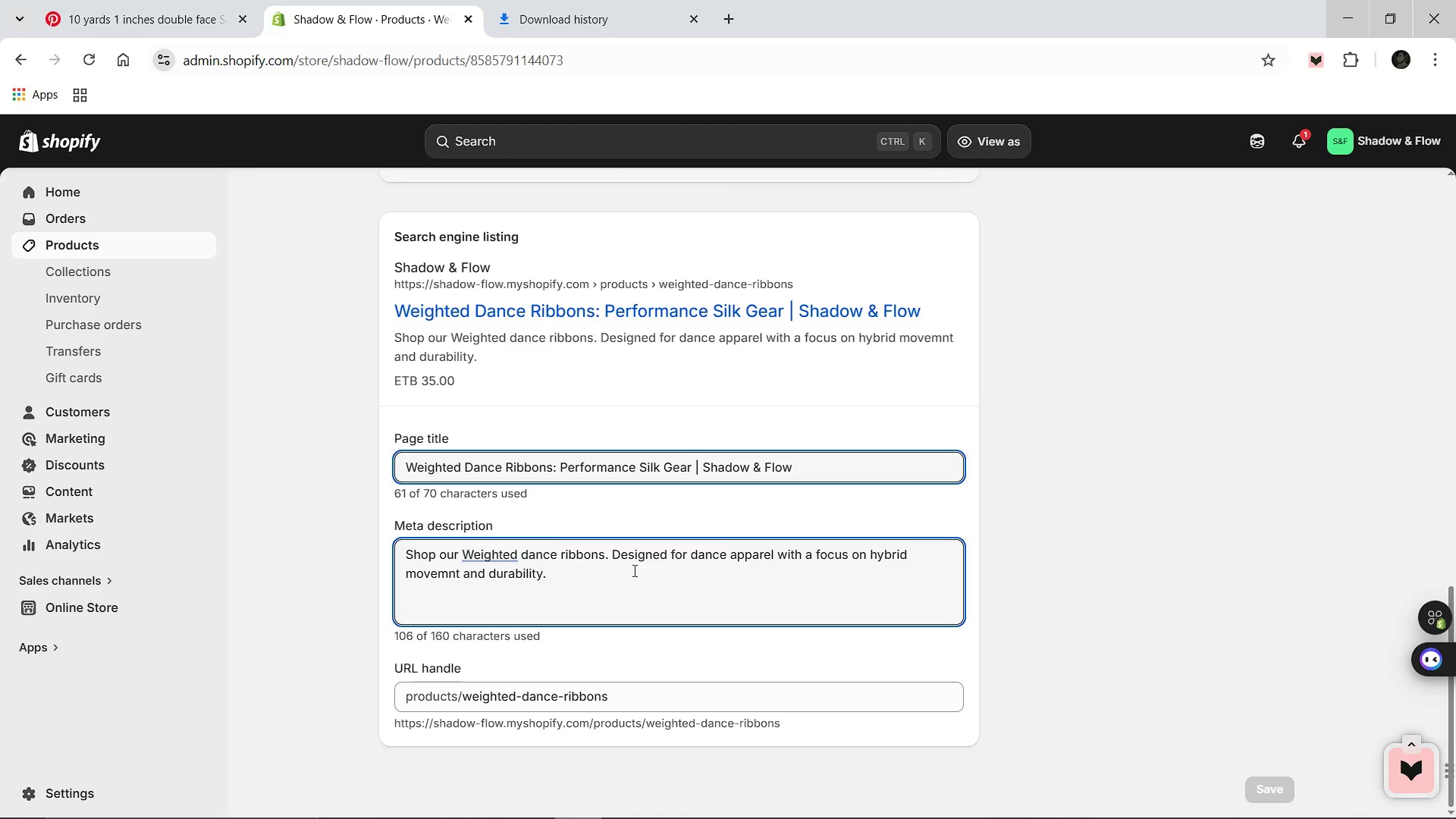 
left_click_drag(start_coordinate=[633, 570], to_coordinate=[616, 558])
 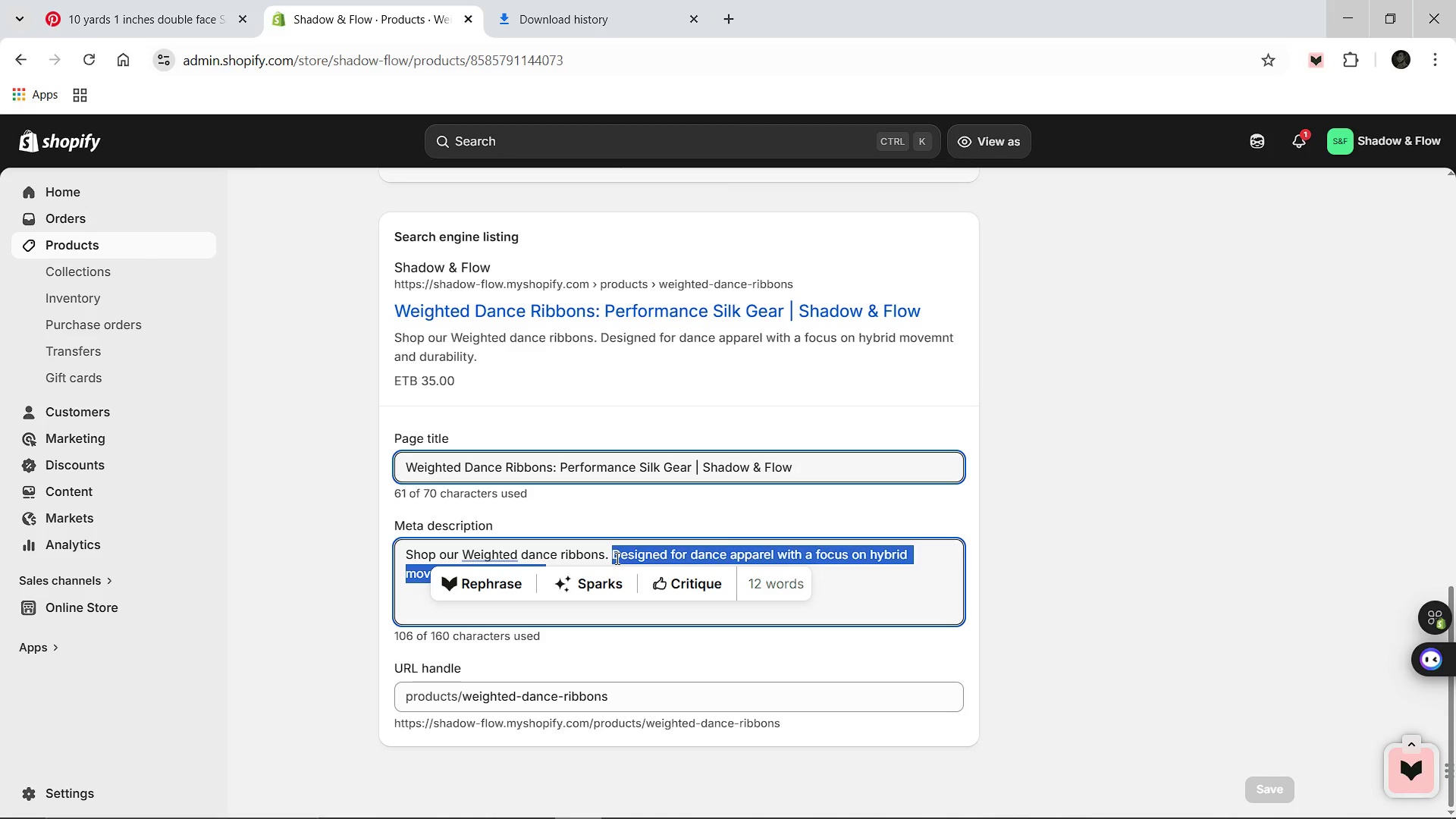 
key(Backspace)
type(Professional weighted dance fans style for performance.)
 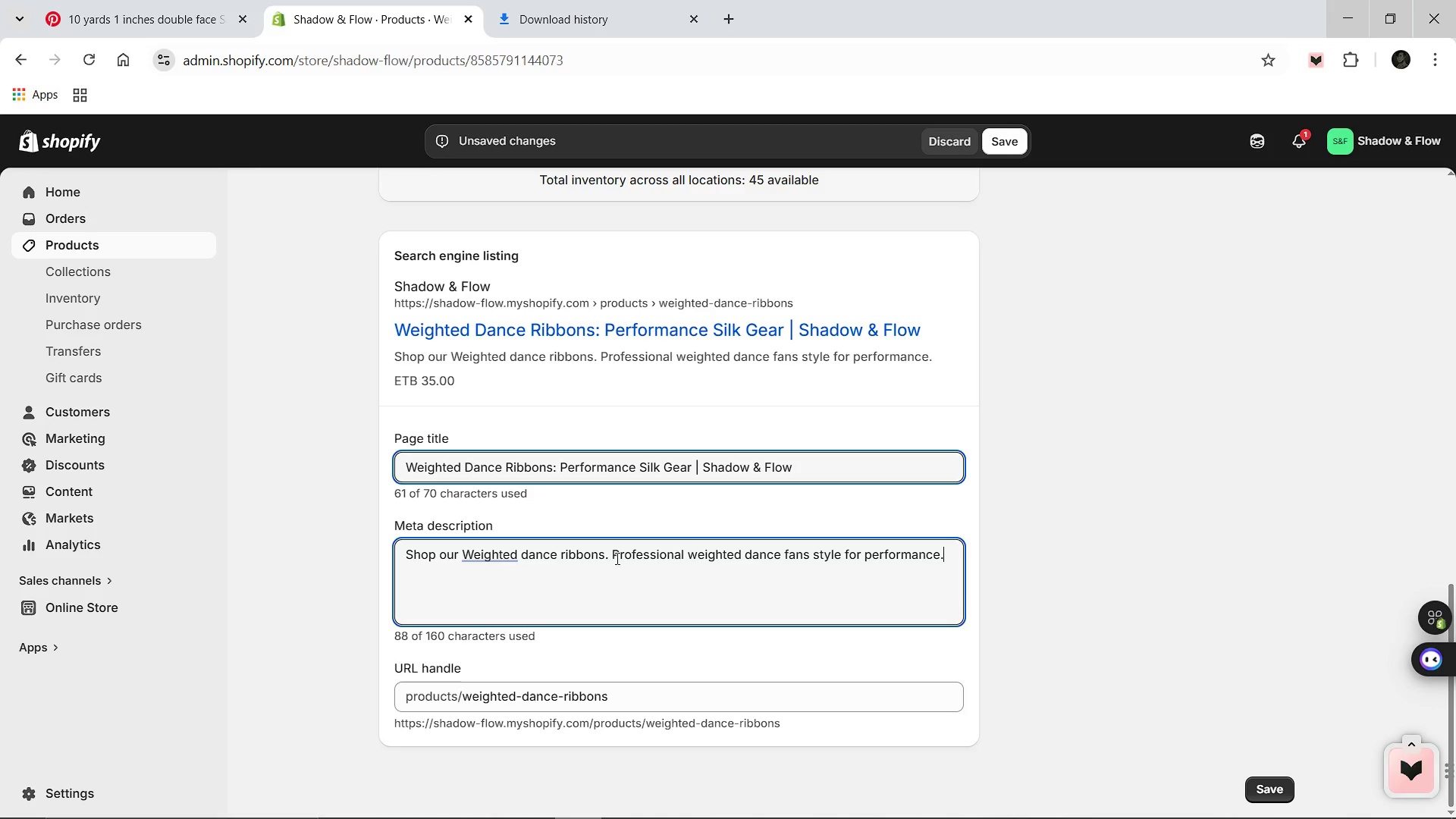 
left_click([997, 140])
 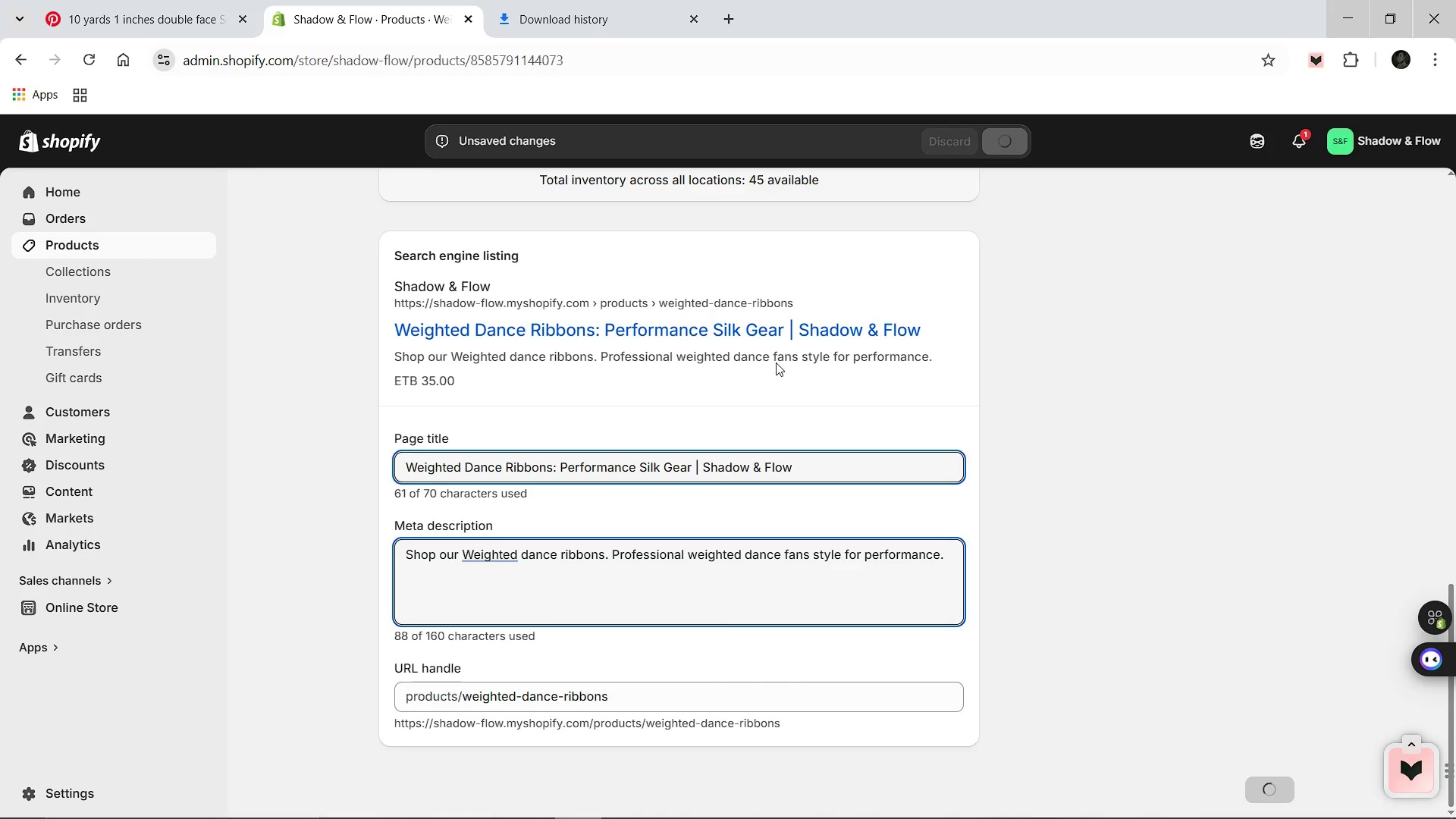 
wait(8.8)
 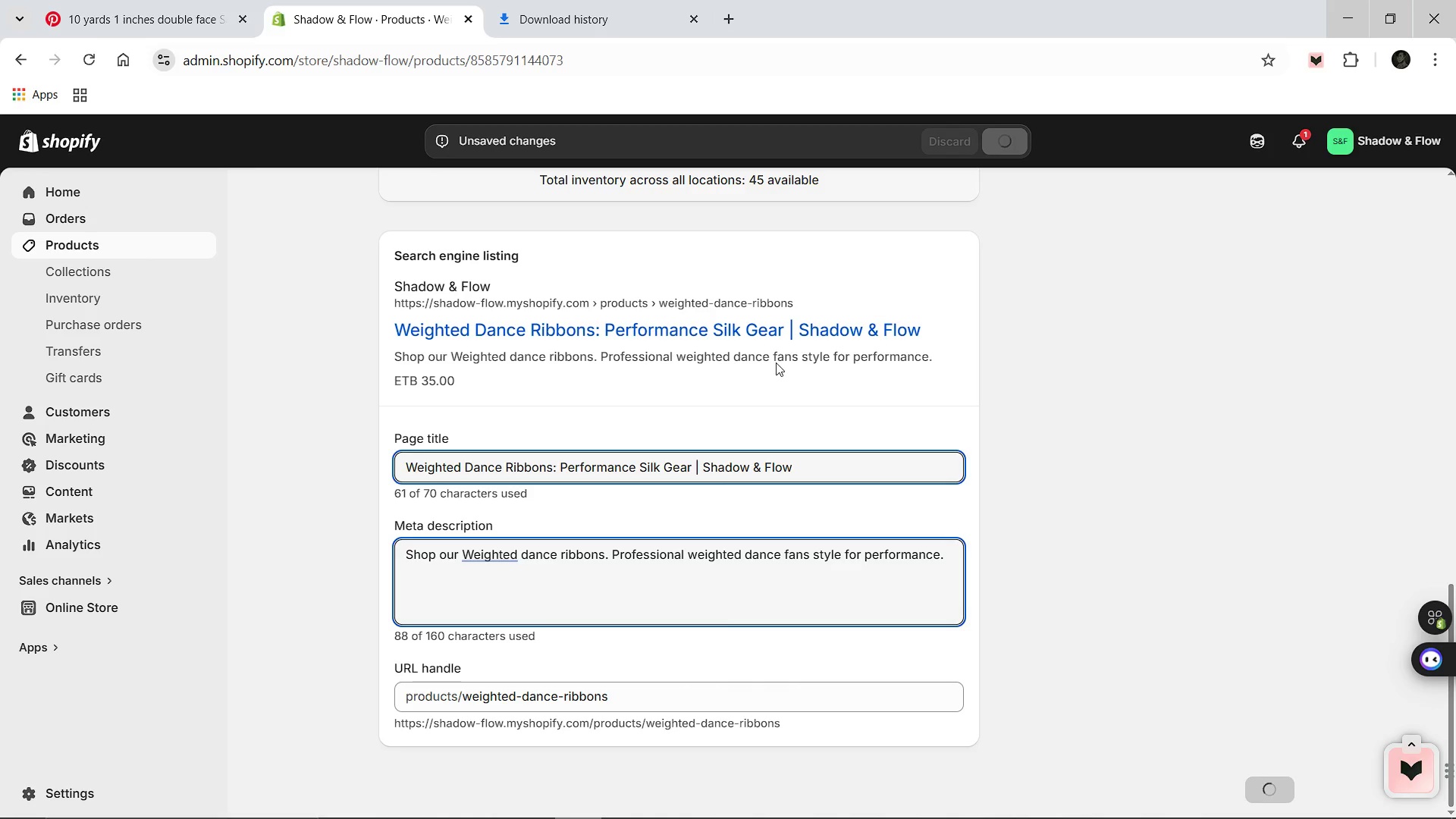 
left_click([392, 199])
 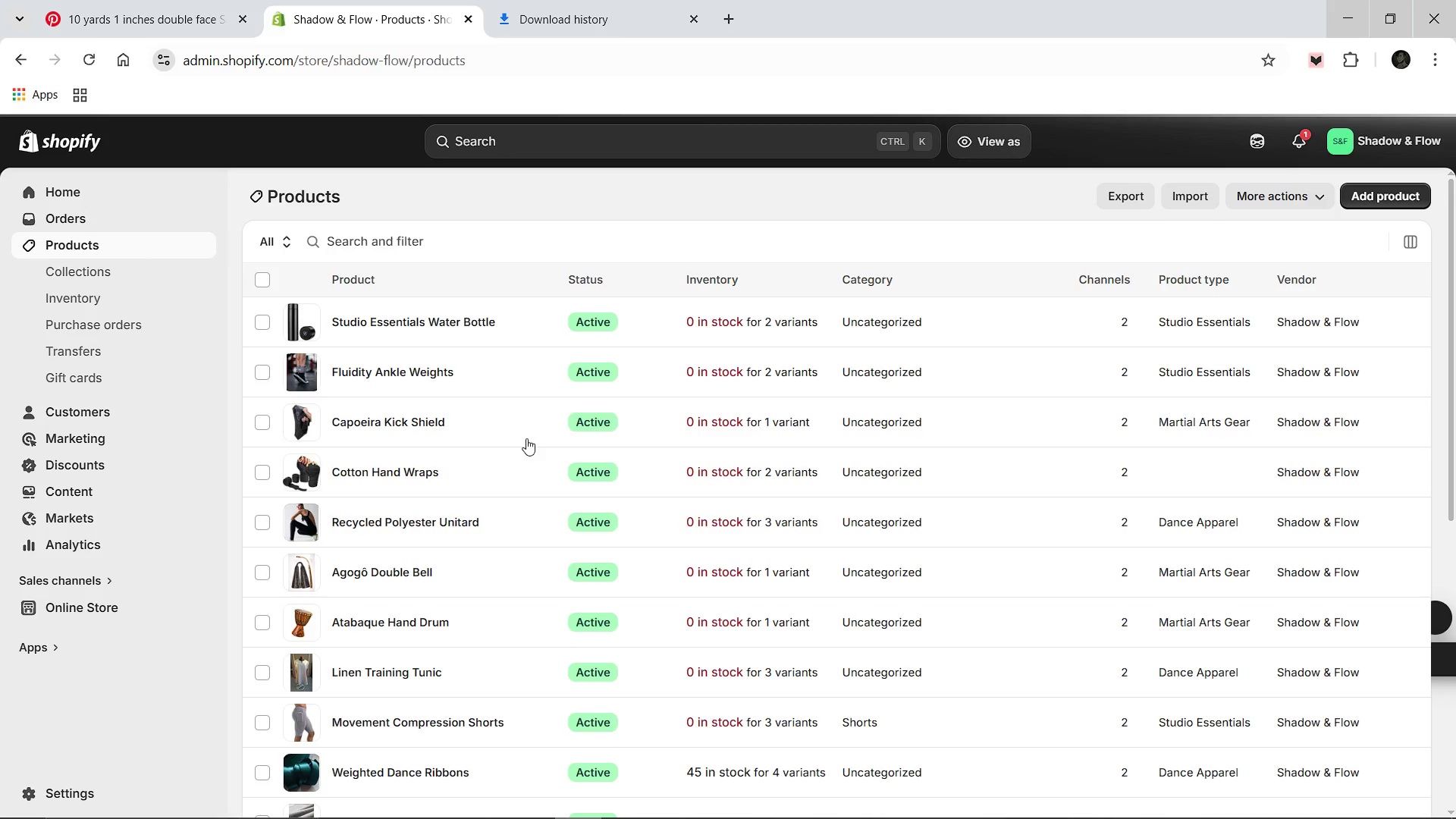 
wait(7.62)
 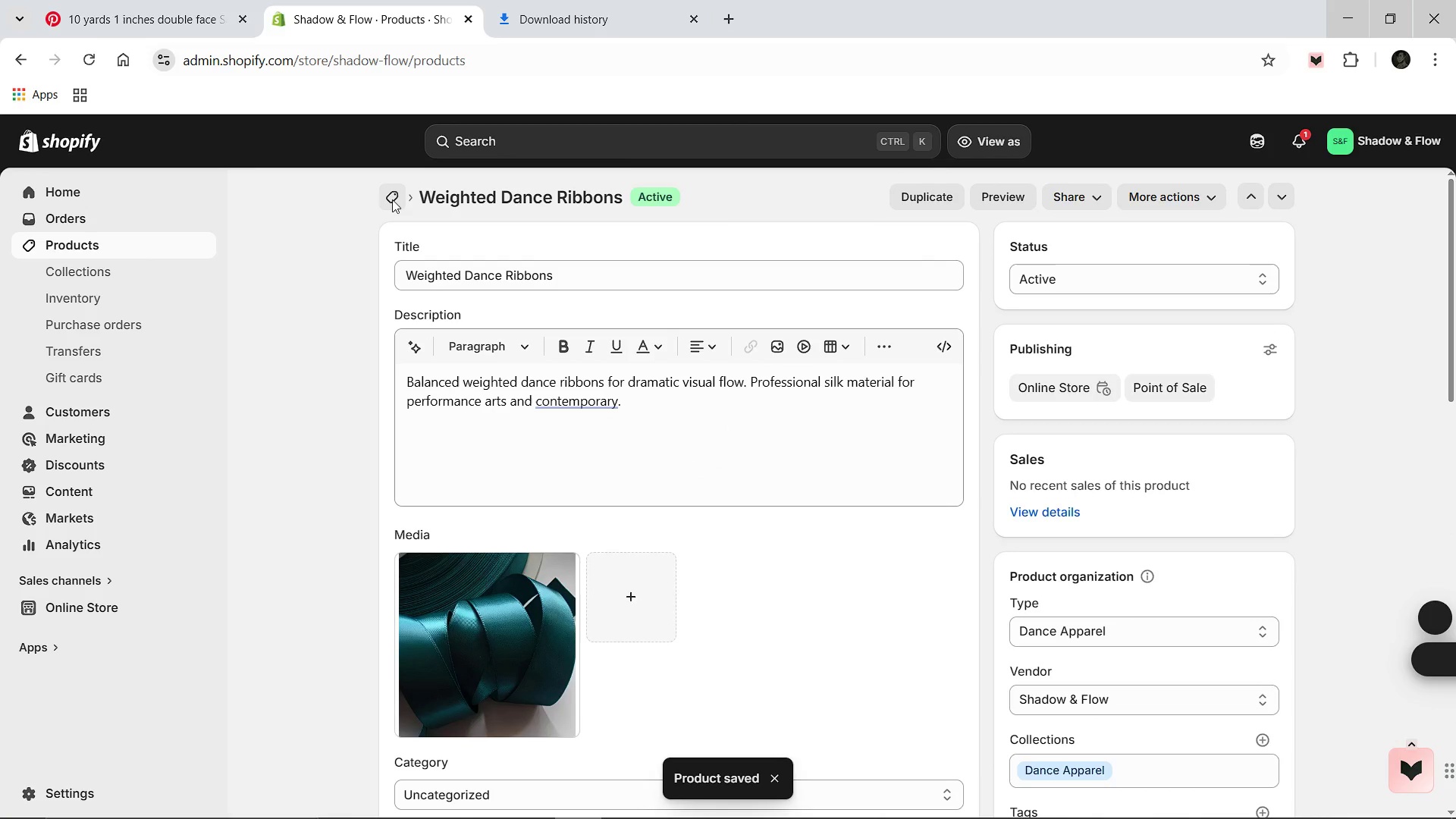 
left_click([470, 715])
 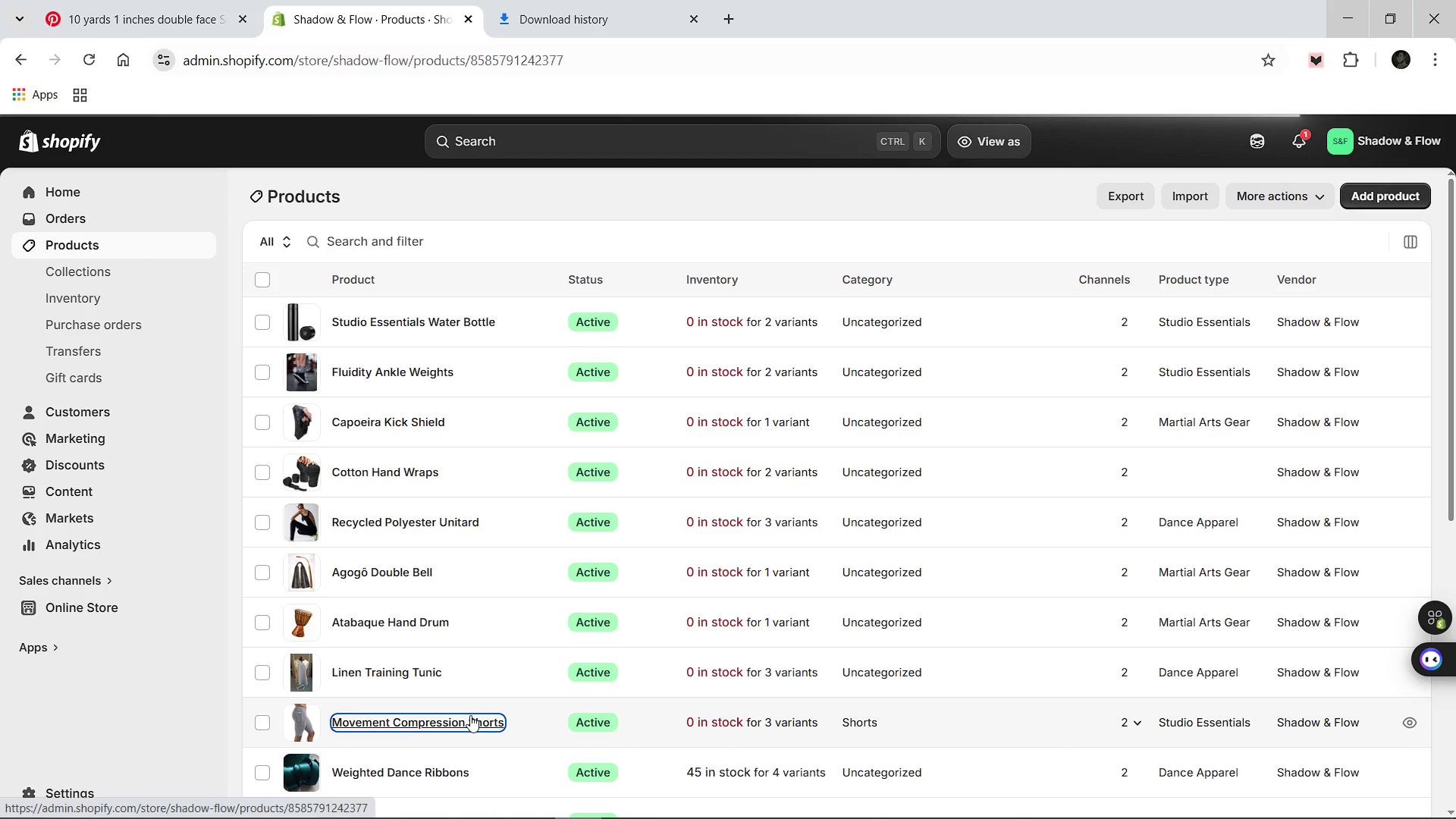 
wait(12.92)
 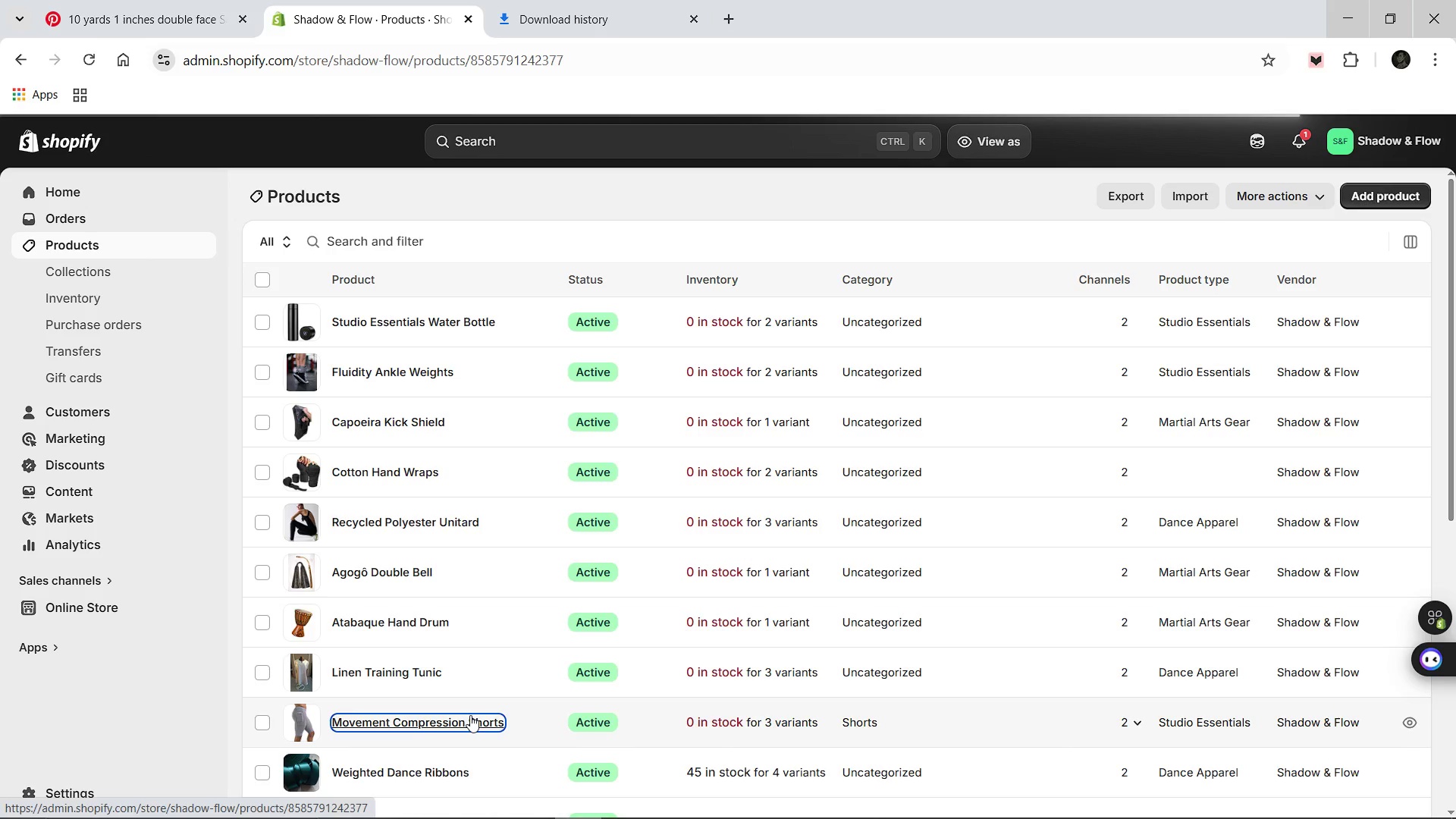 
left_click([717, 801])